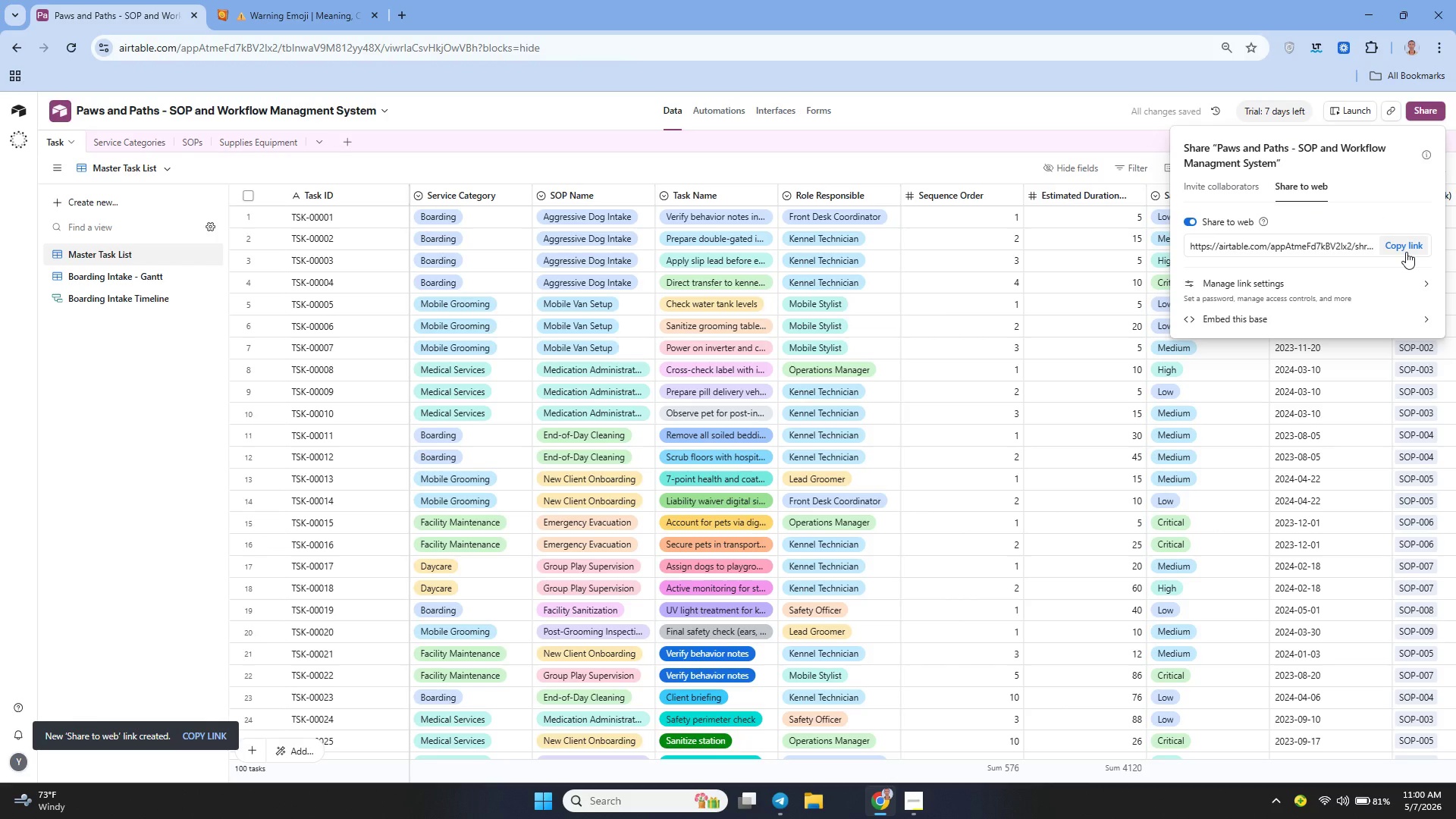 
left_click([1398, 248])
 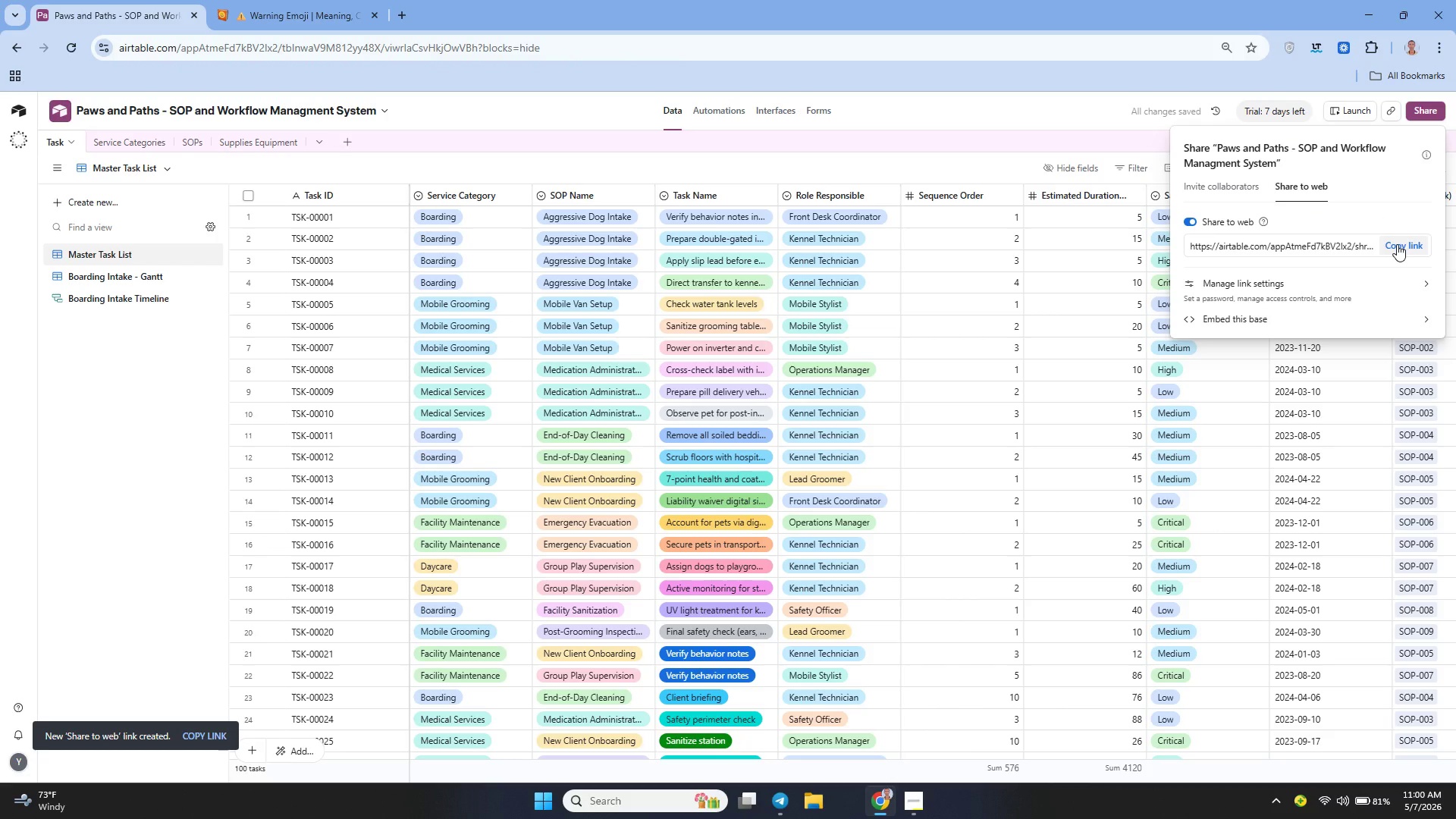 
left_click([1396, 244])
 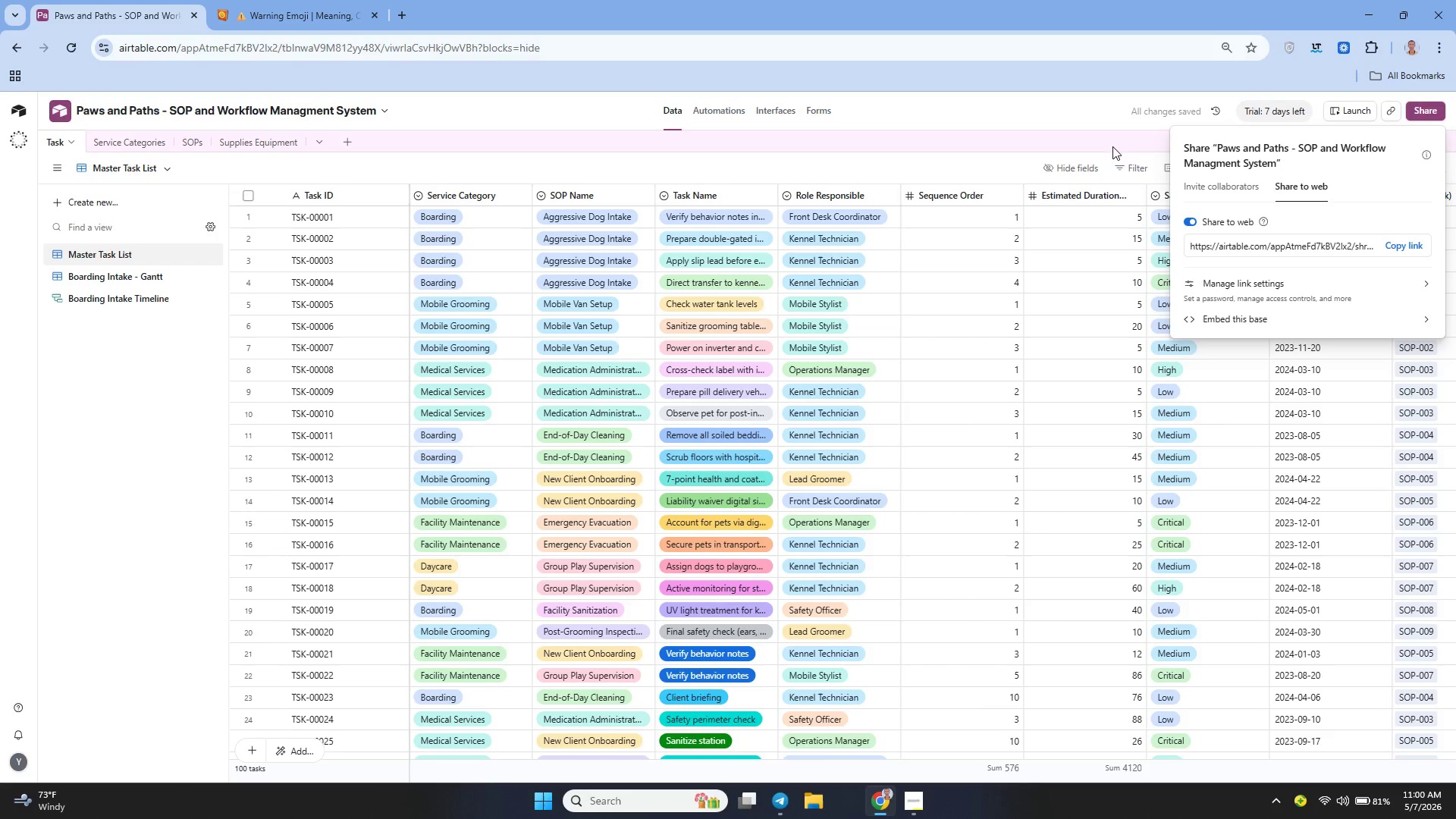 
left_click([1042, 116])
 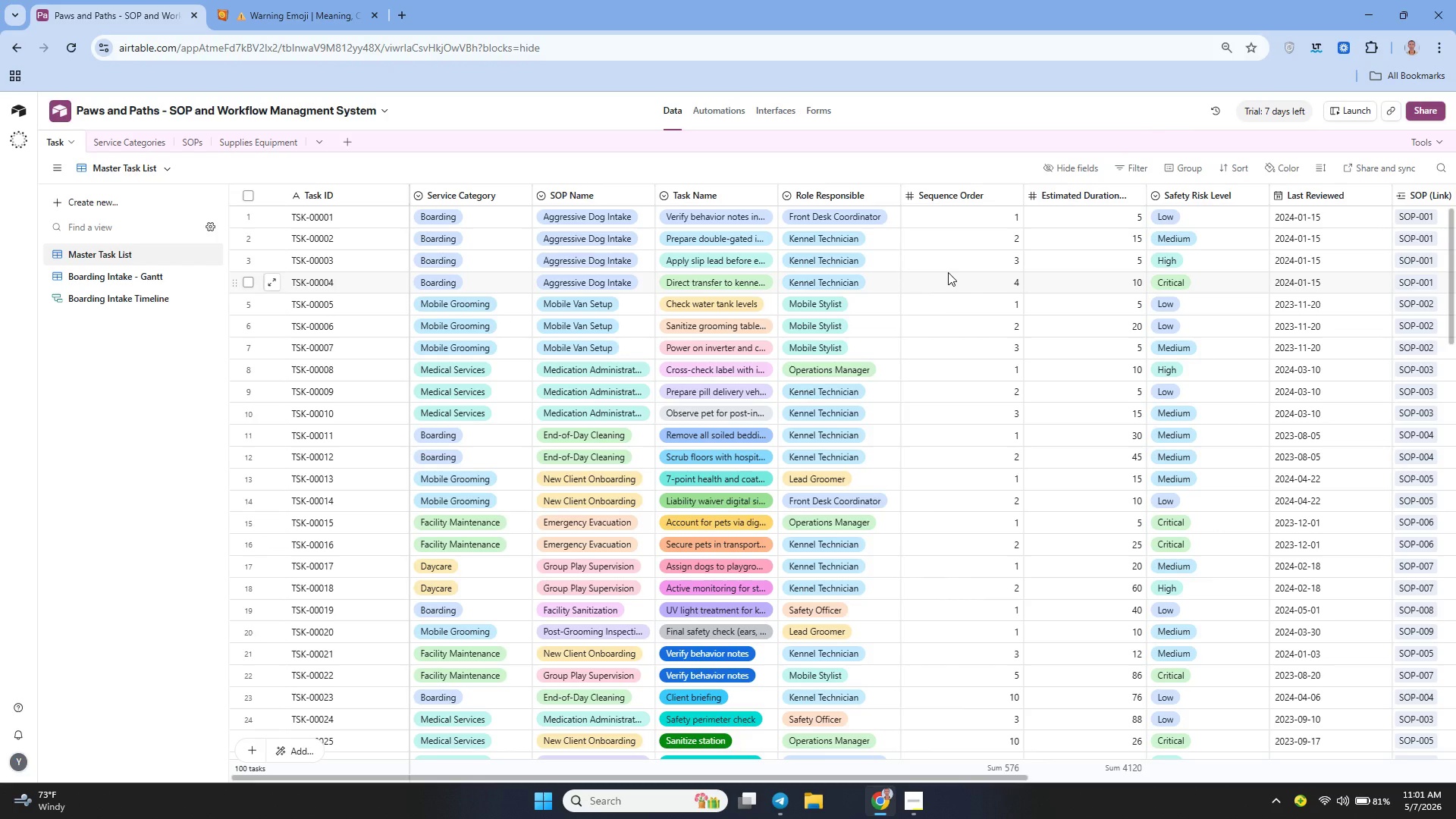 
wait(18.67)
 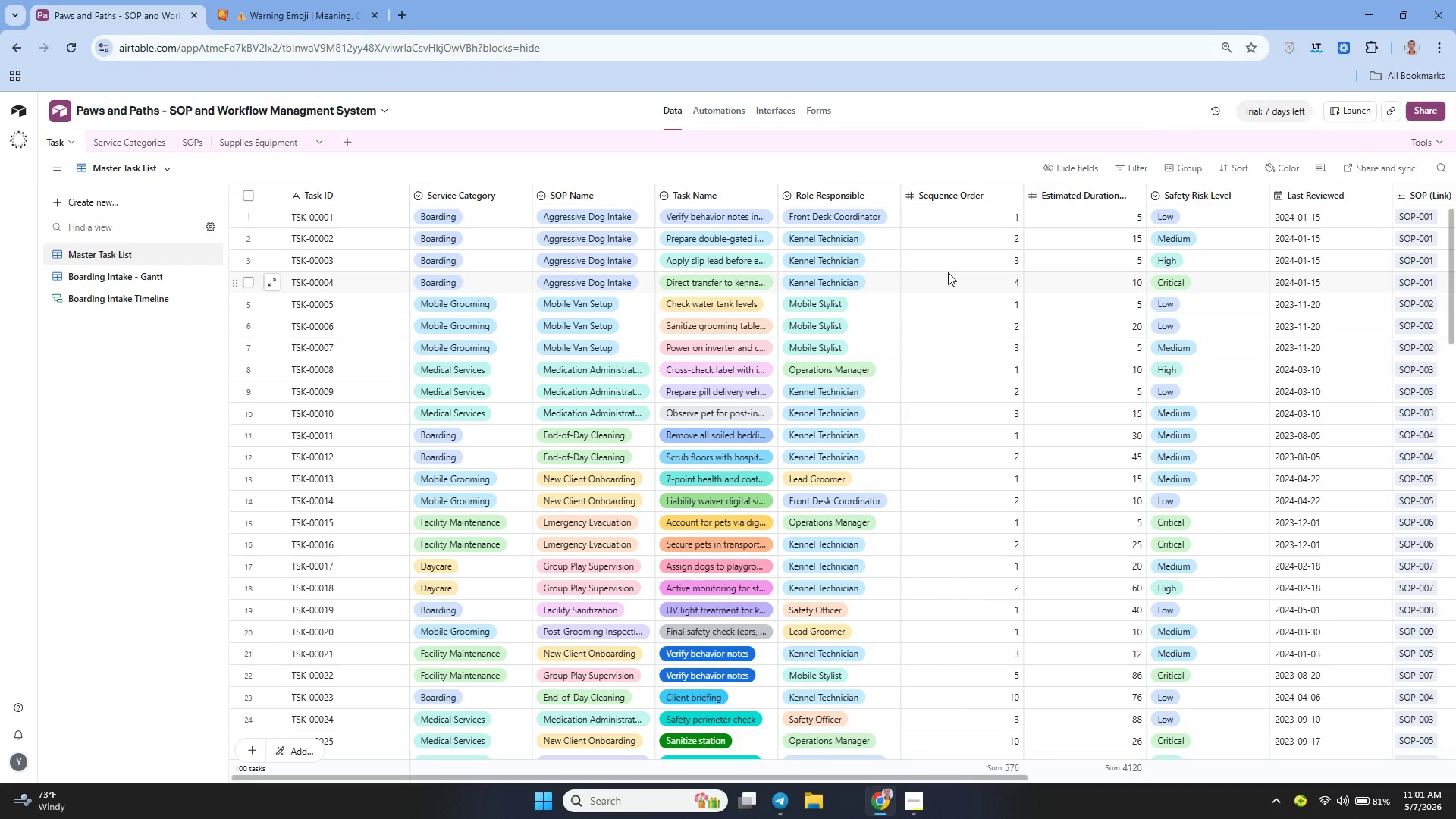 
left_click([190, 144])
 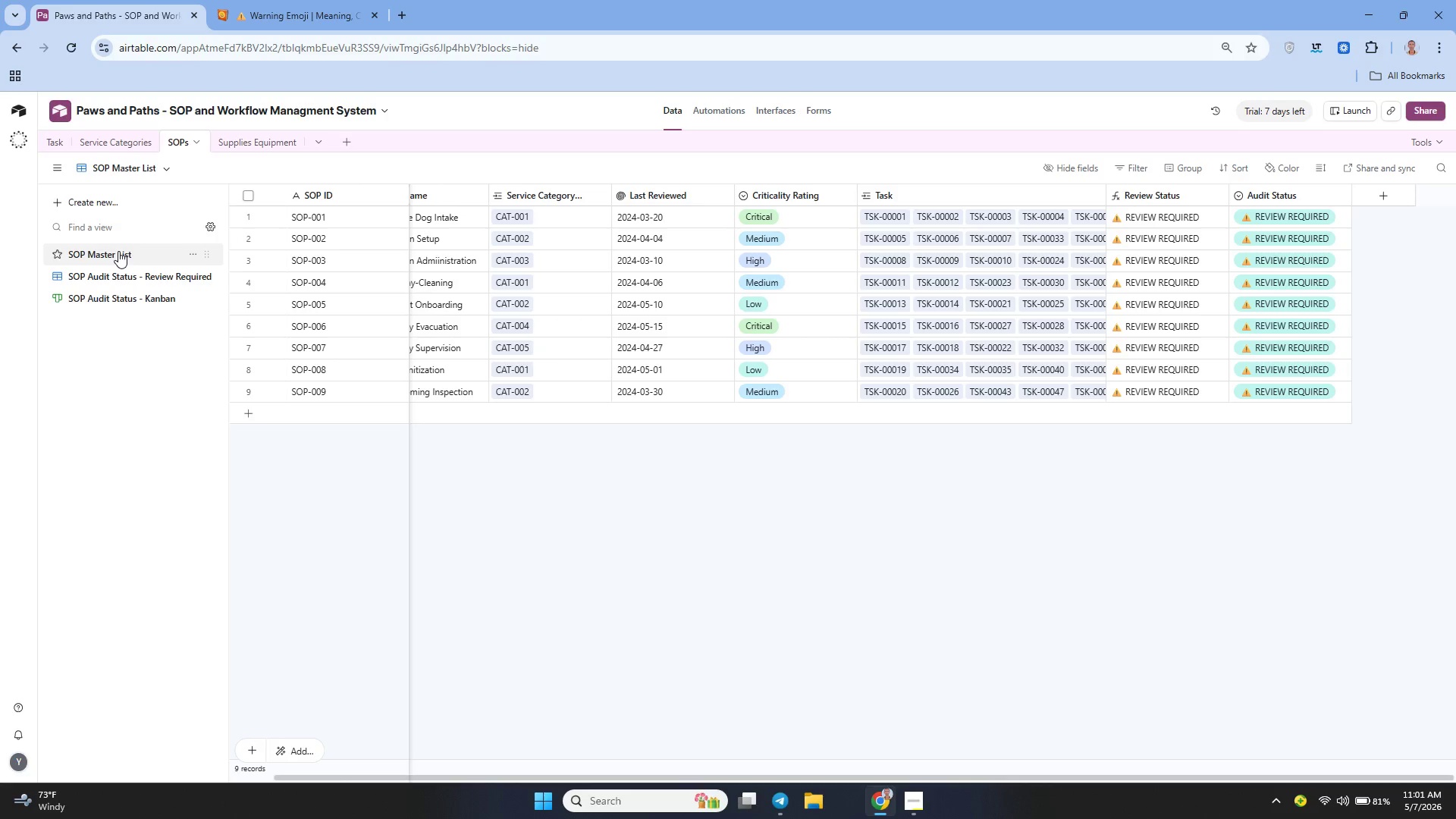 
left_click([118, 251])
 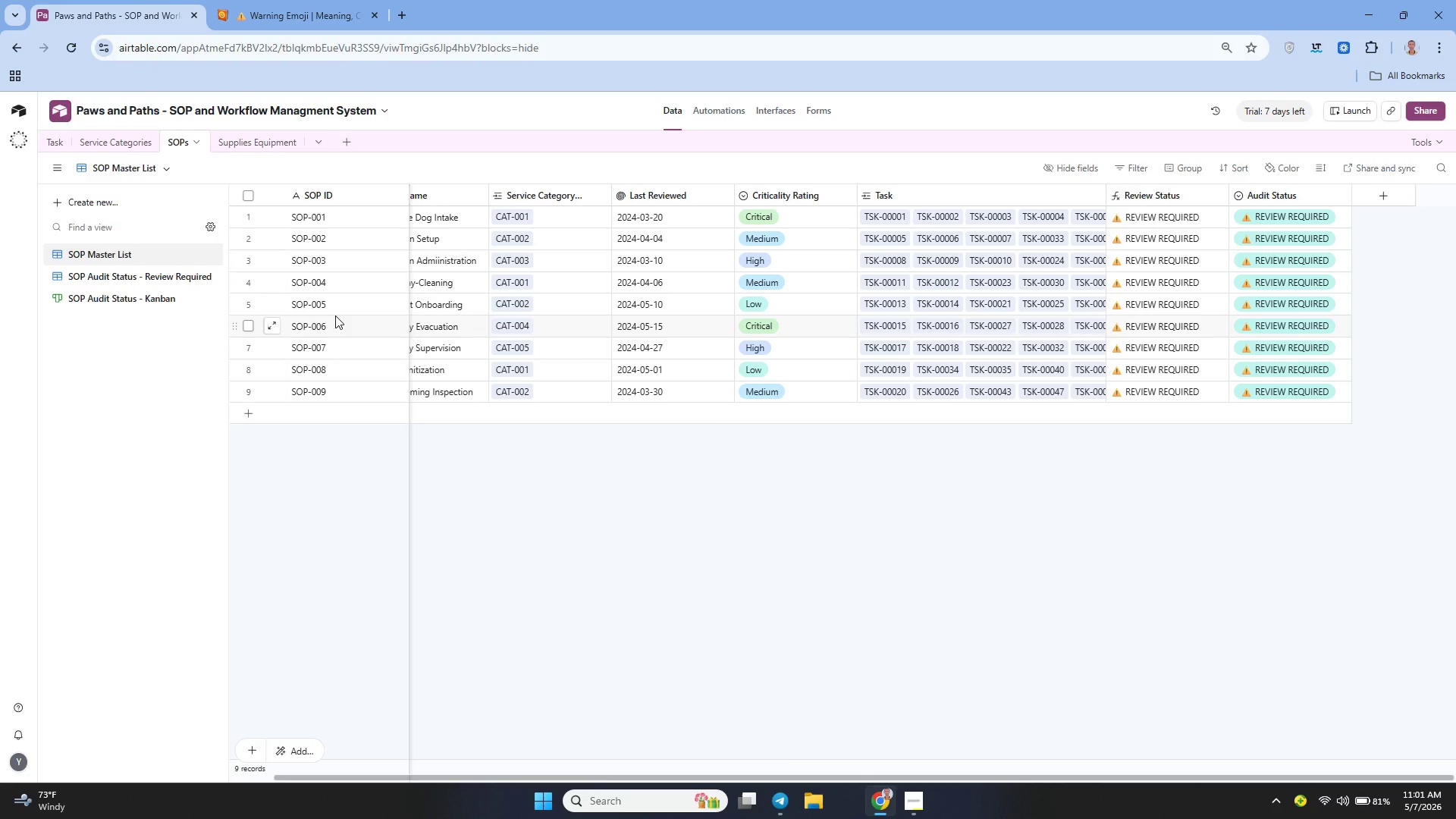 
wait(9.77)
 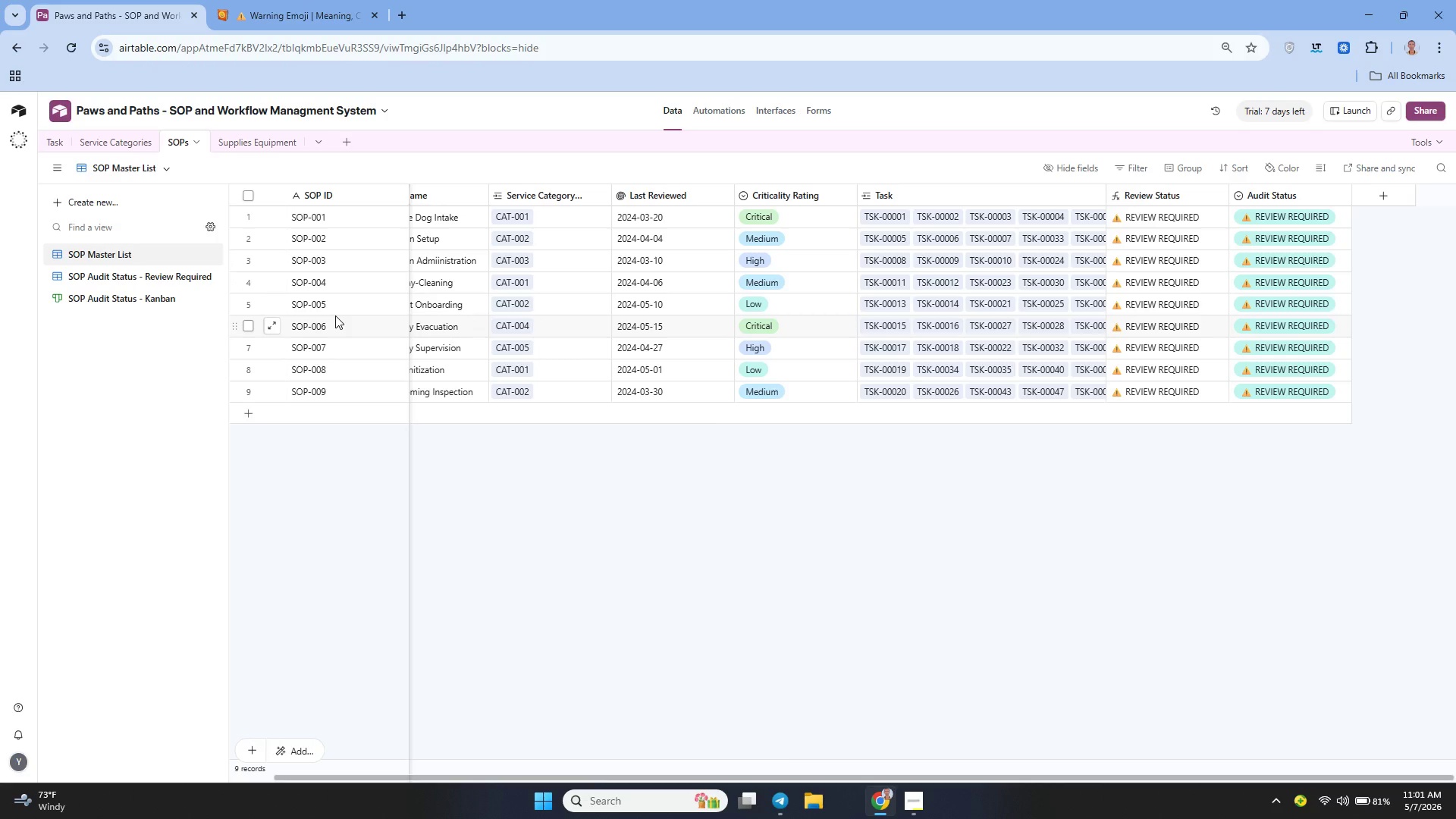 
left_click([192, 253])
 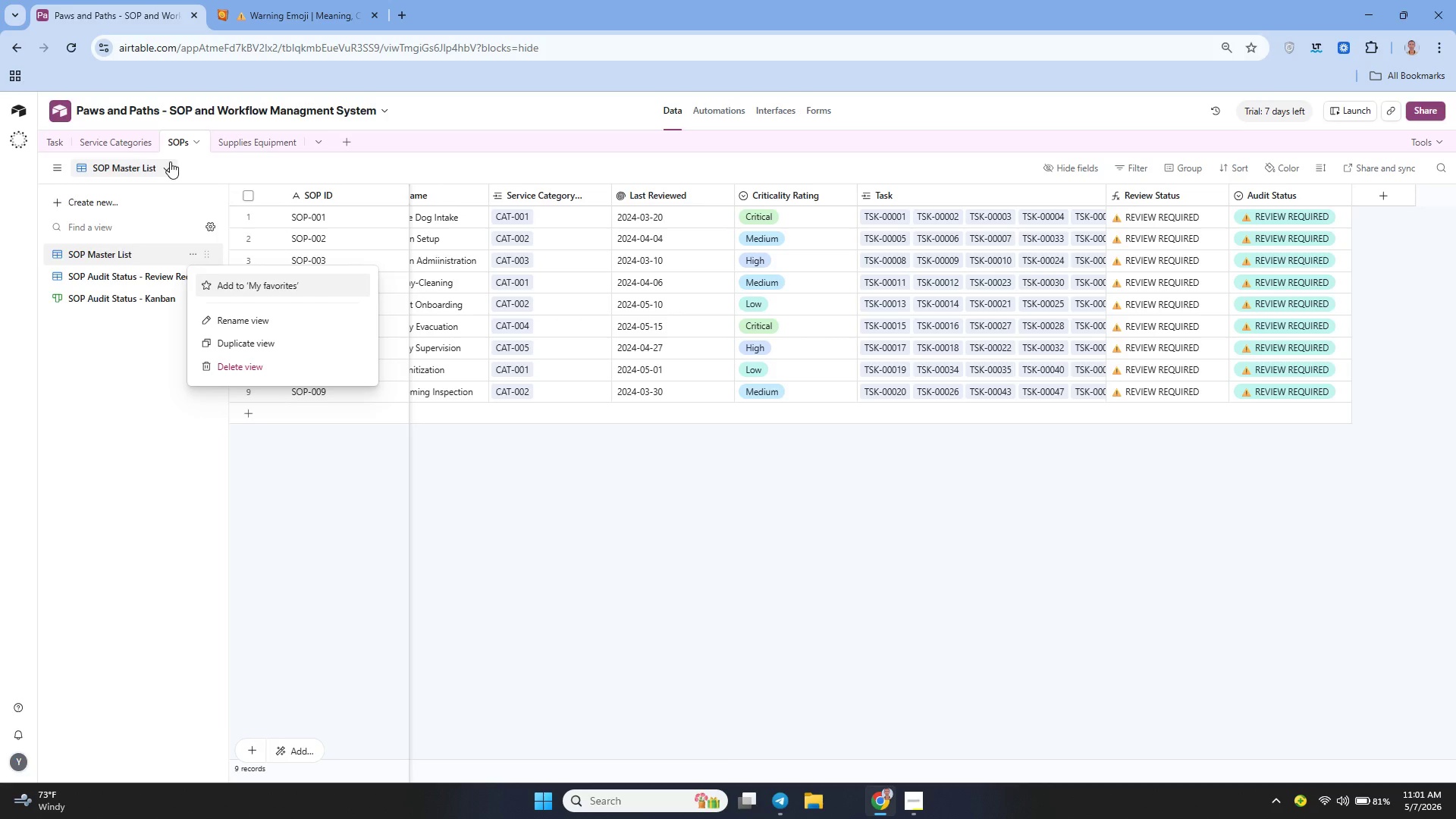 
left_click([167, 163])
 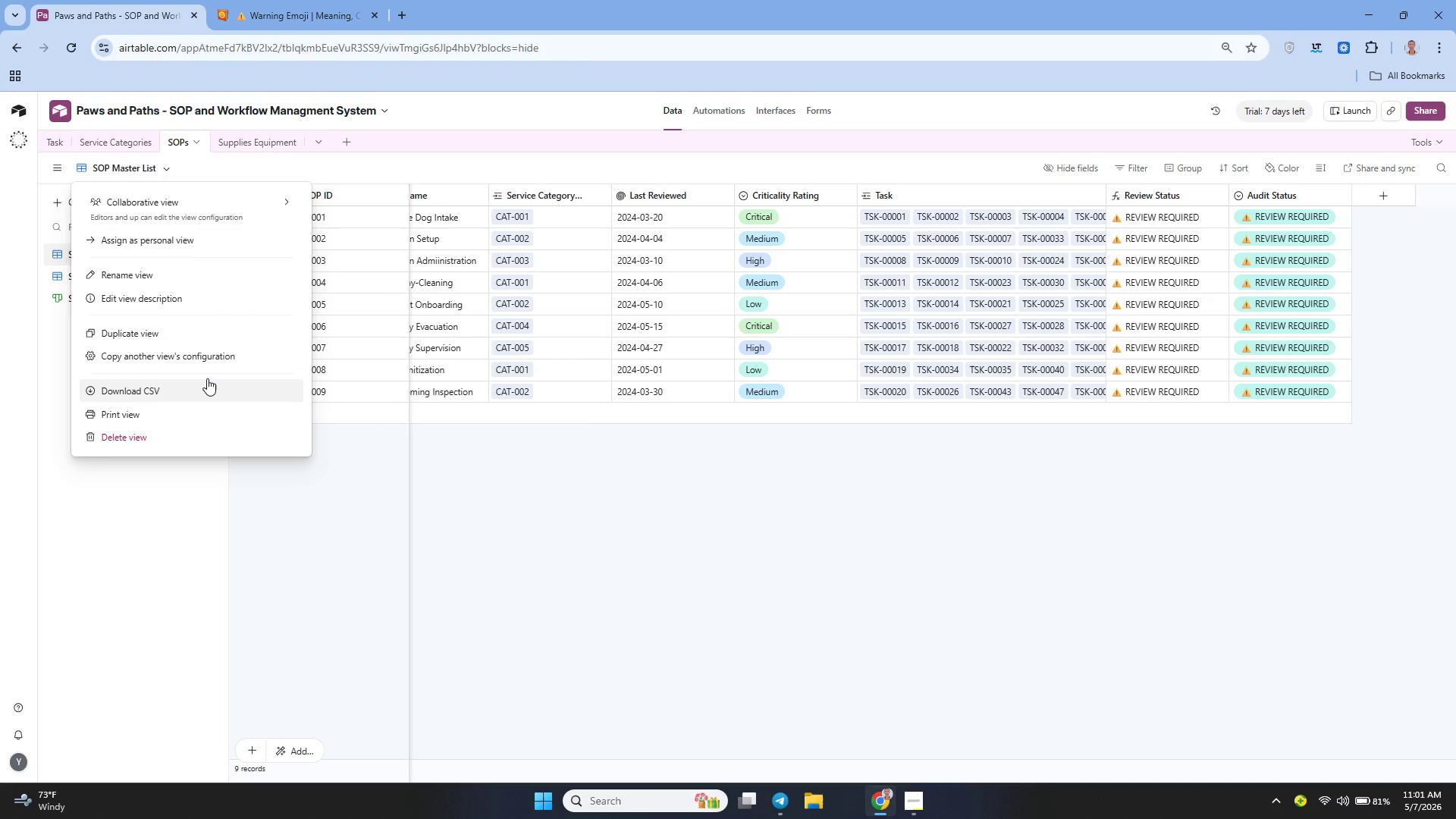 
wait(12.52)
 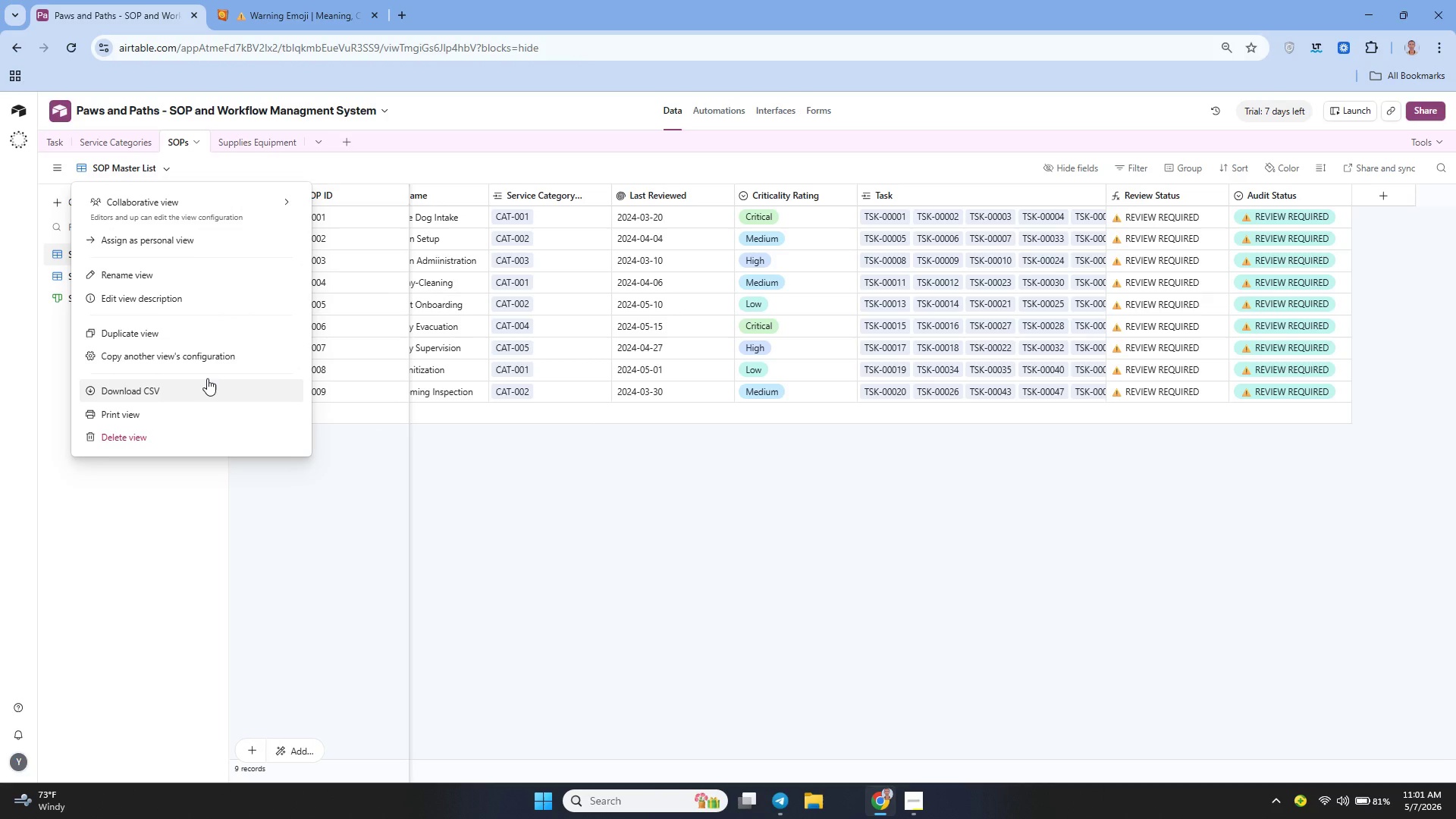 
left_click([468, 494])
 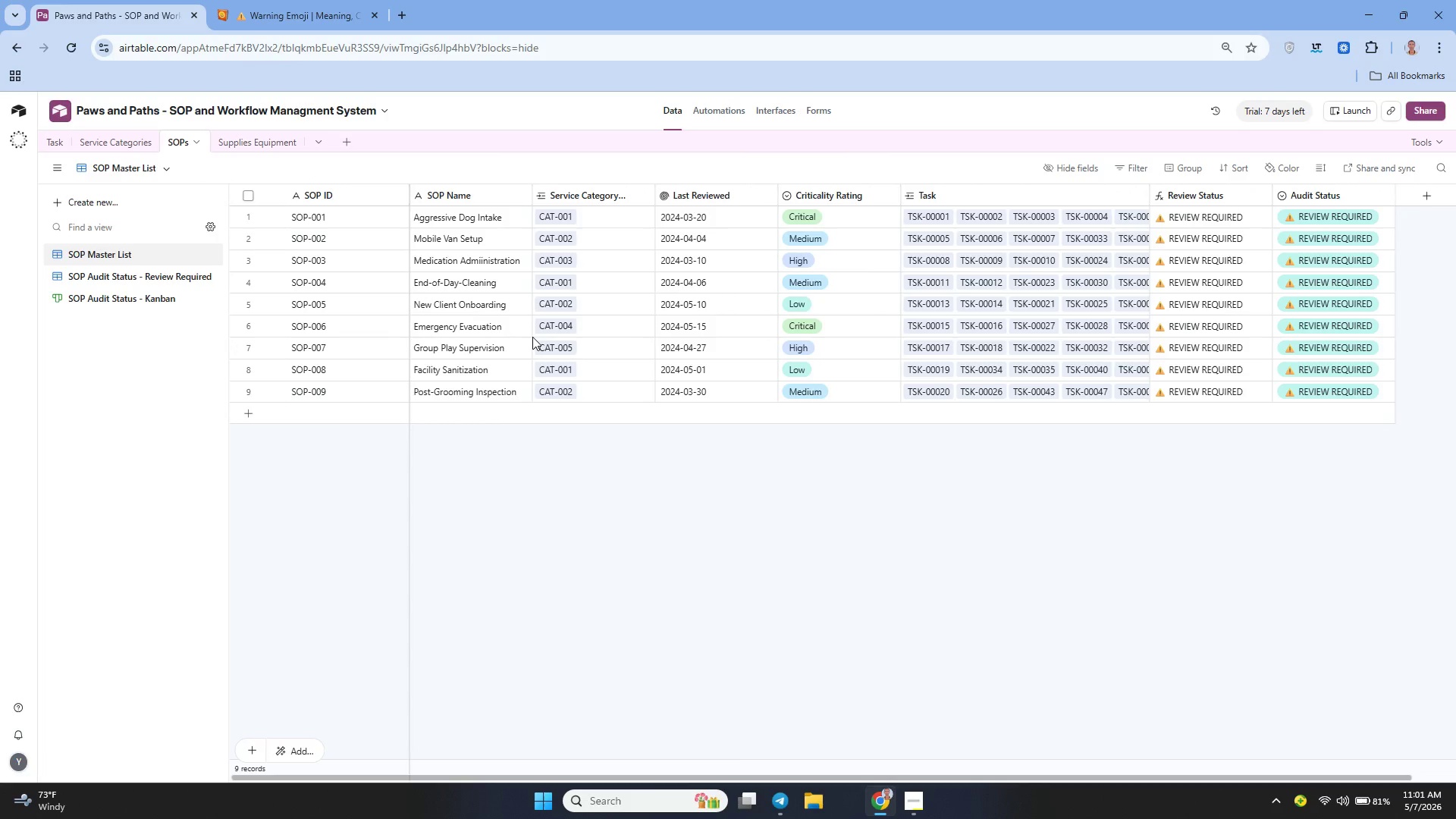 
key(Control+P)
 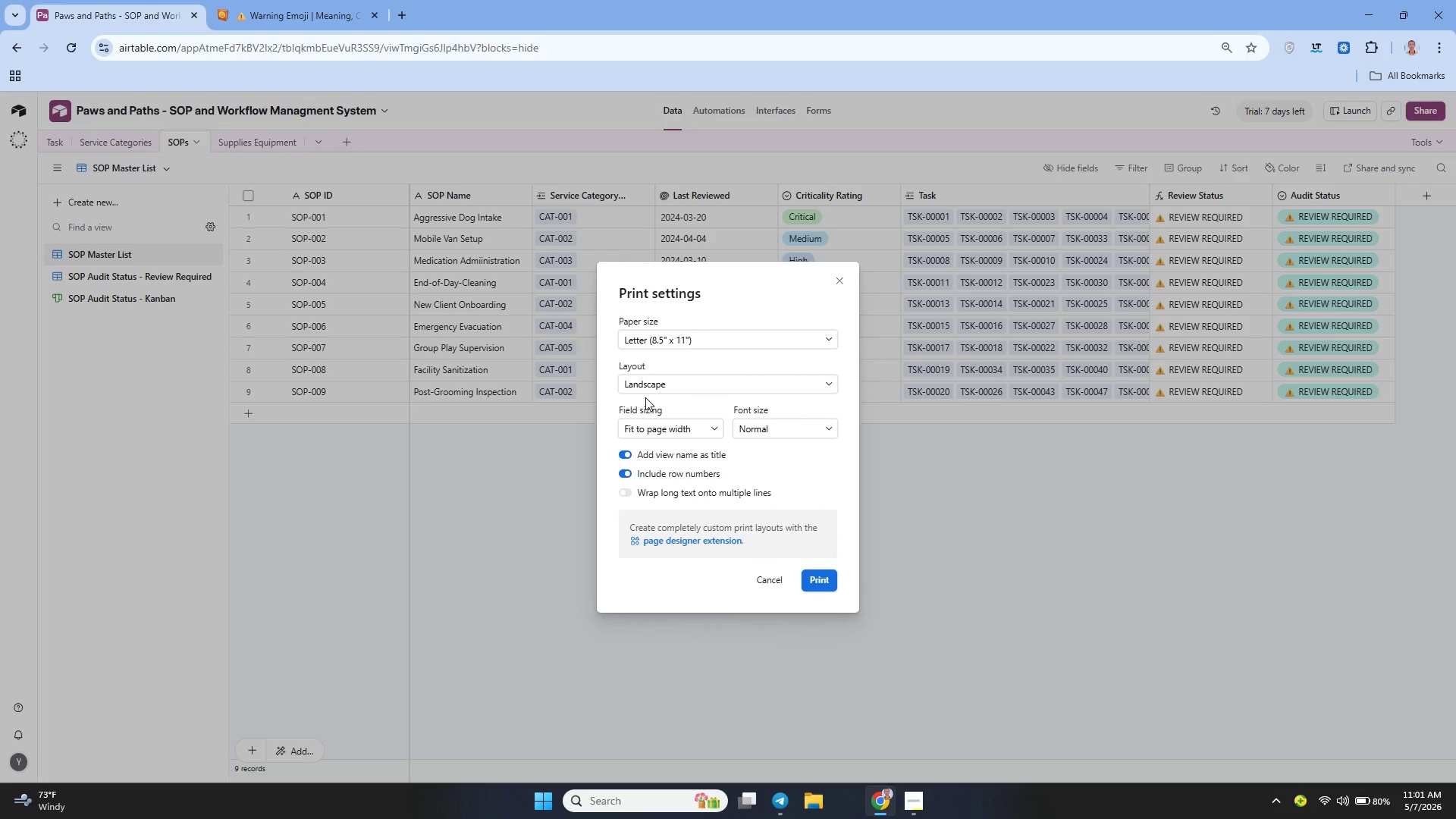 
mouse_move([698, 431])
 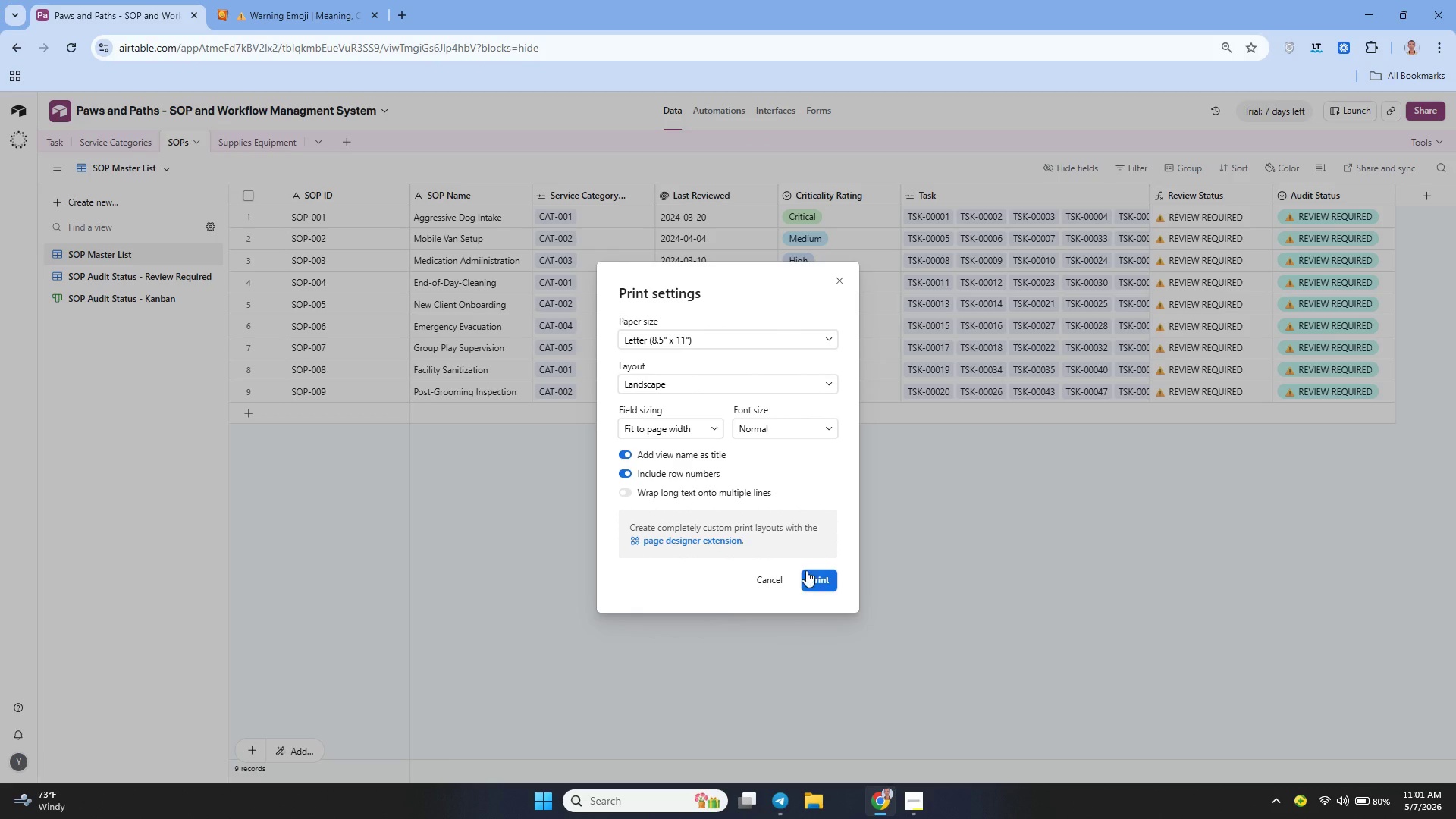 
left_click([814, 577])
 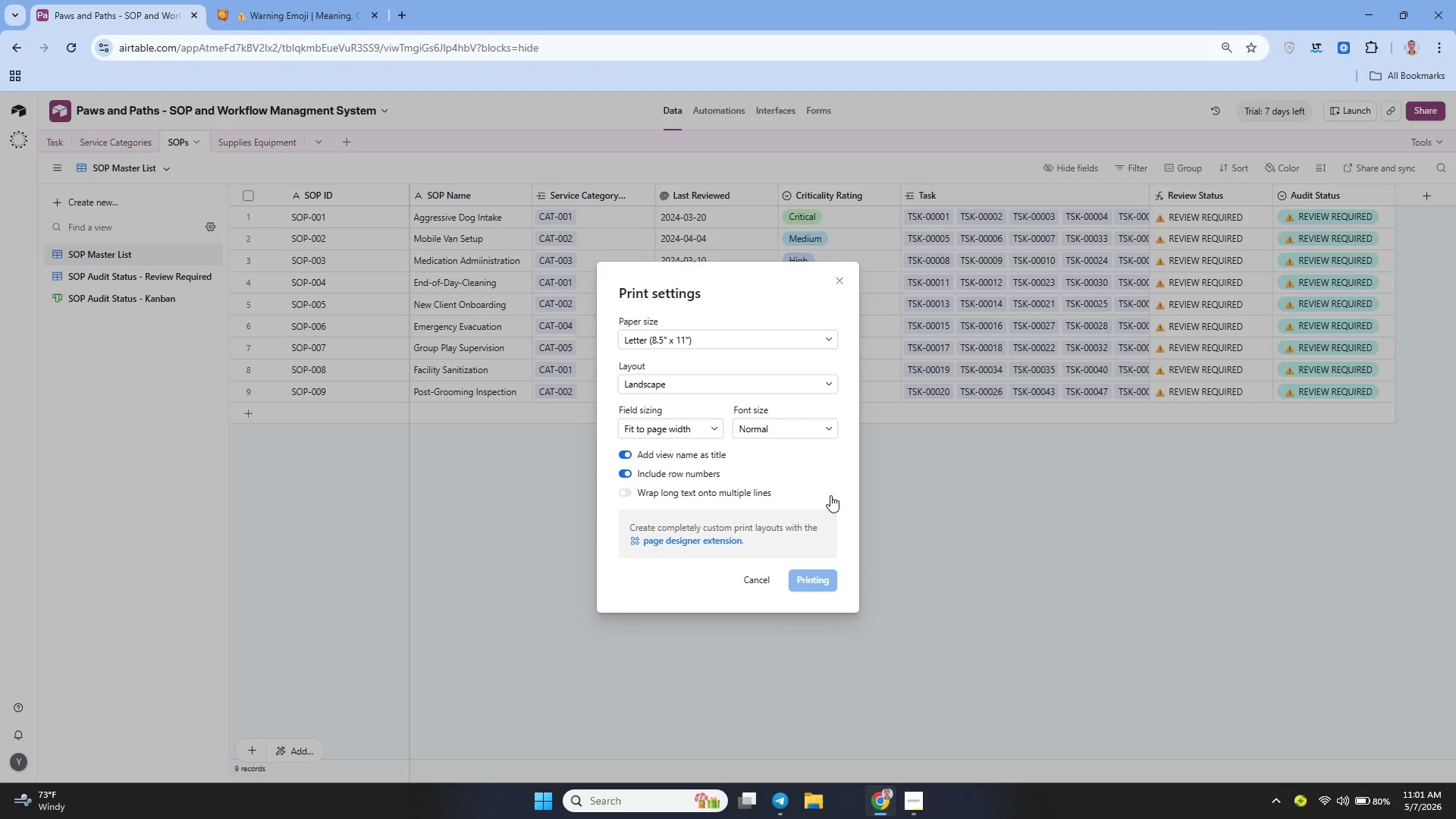 
wait(8.03)
 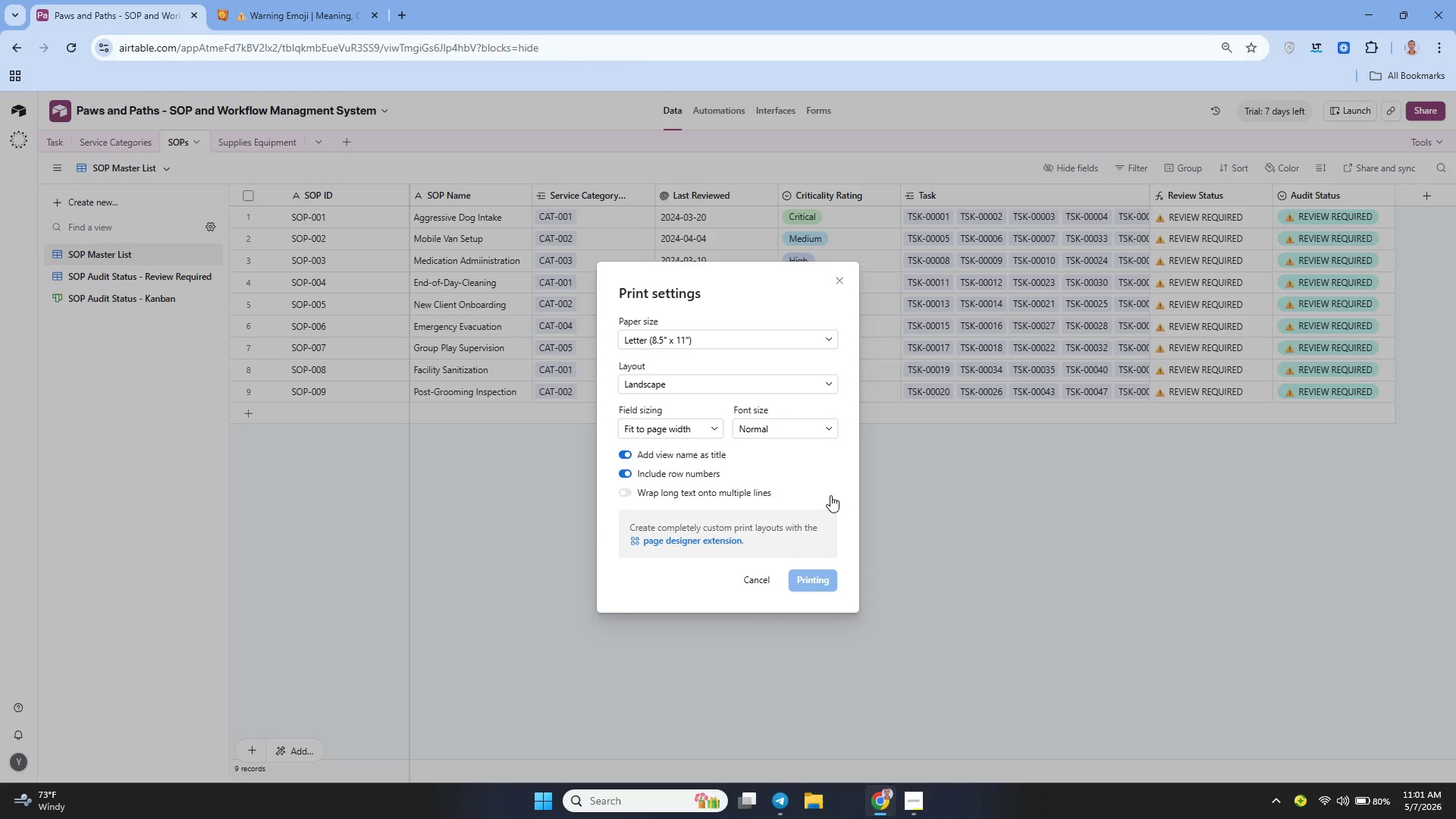 
left_click([755, 578])
 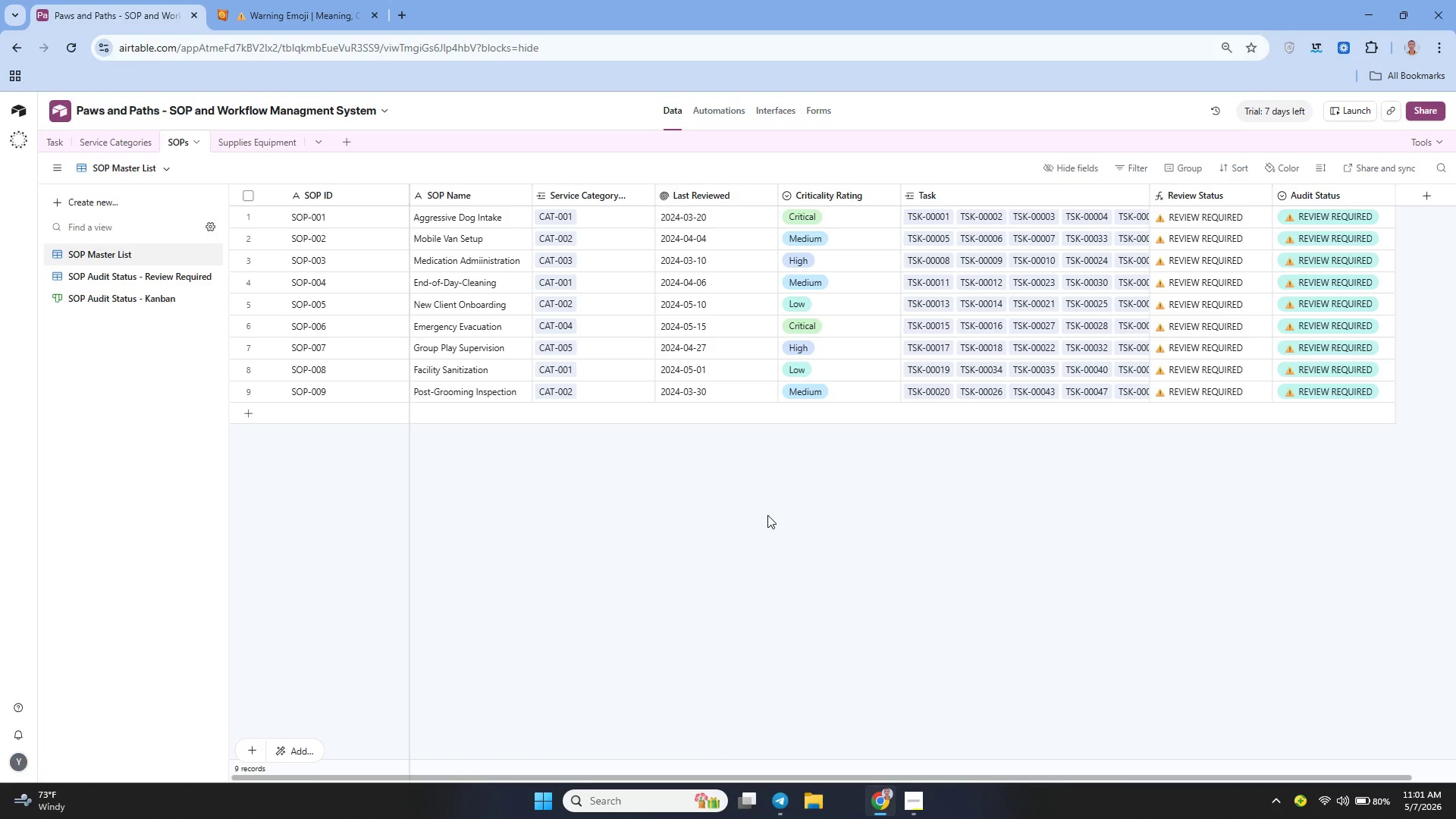 
key(Control+P)
 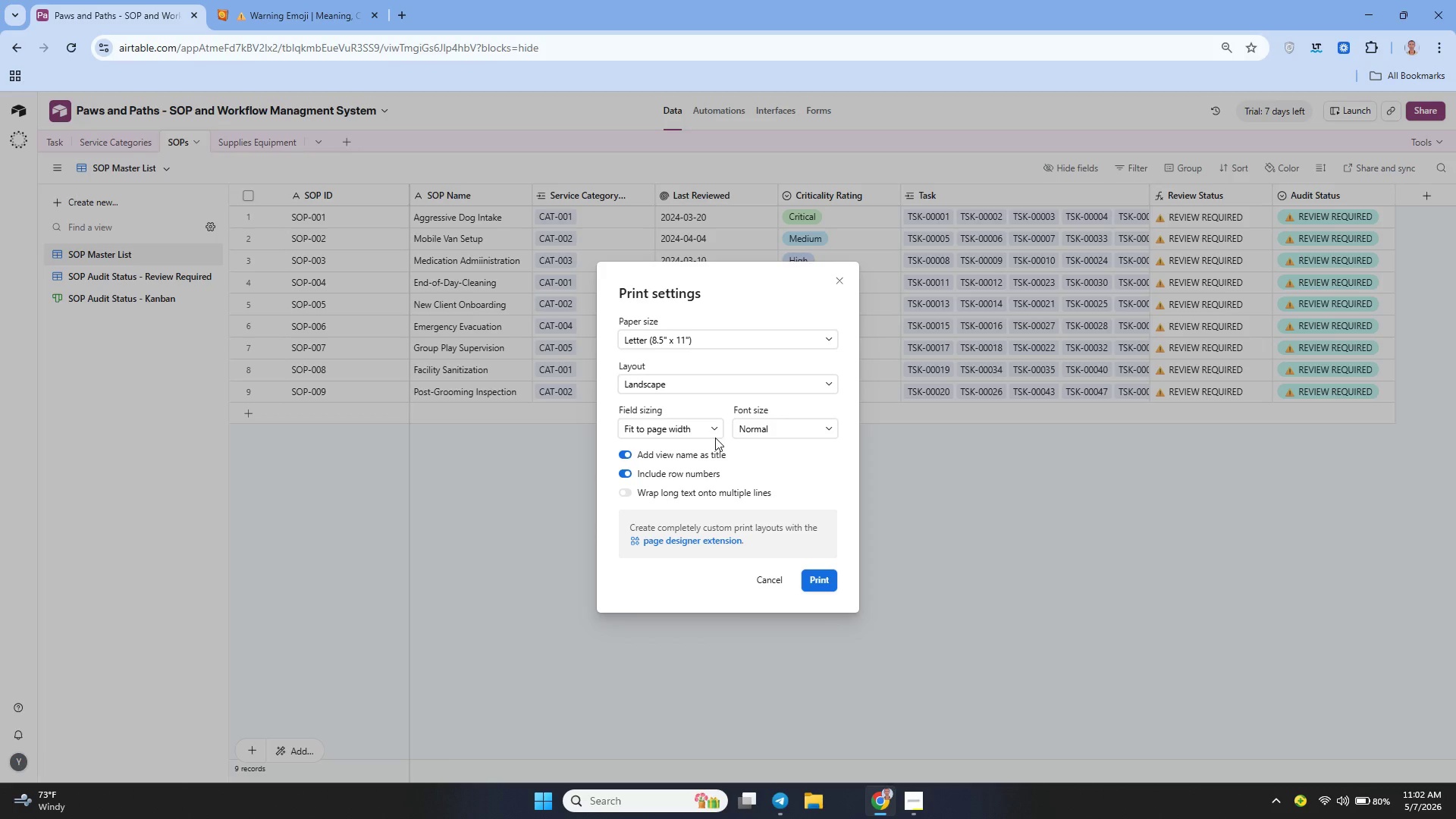 
wait(6.14)
 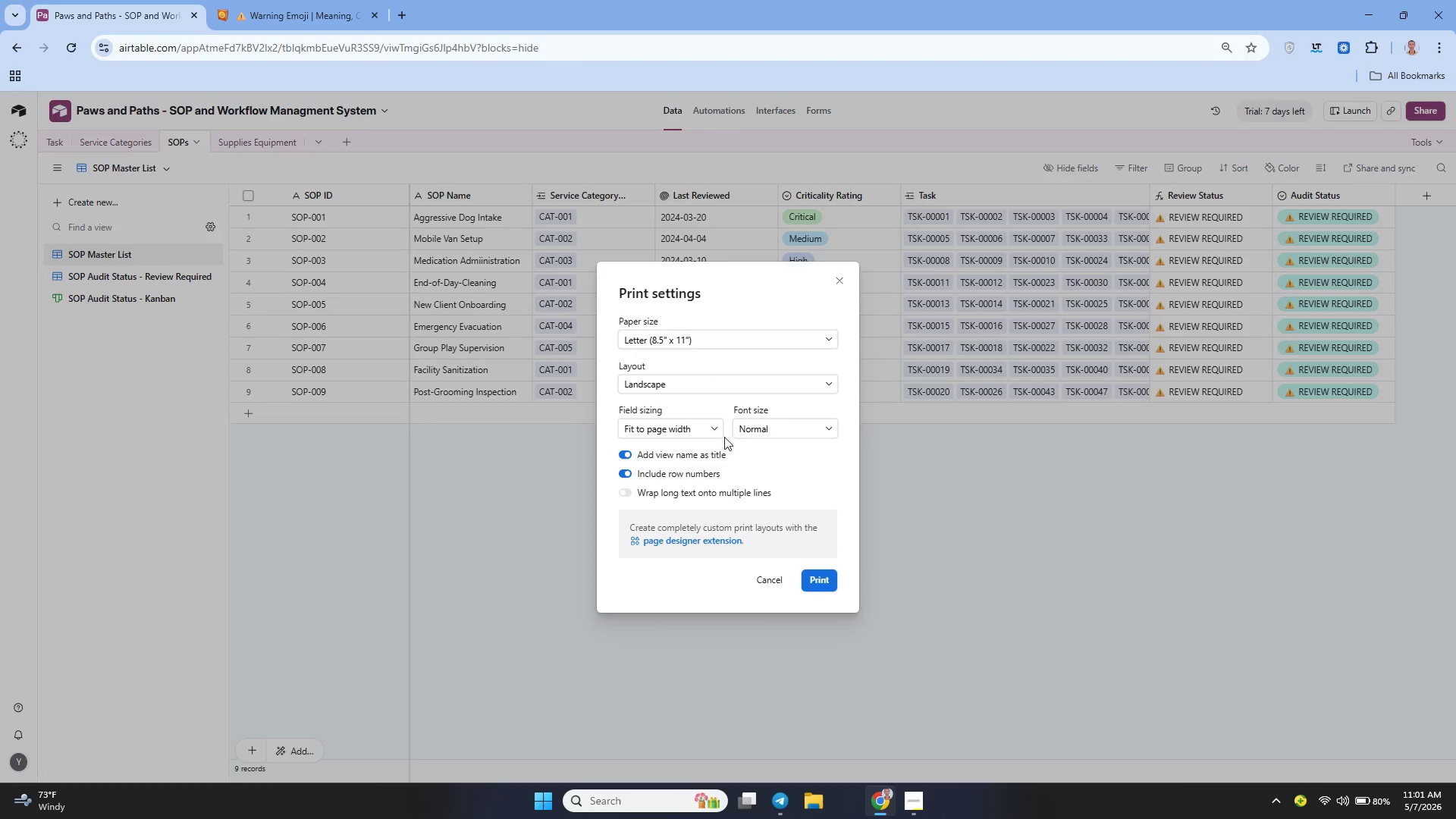 
left_click([758, 431])
 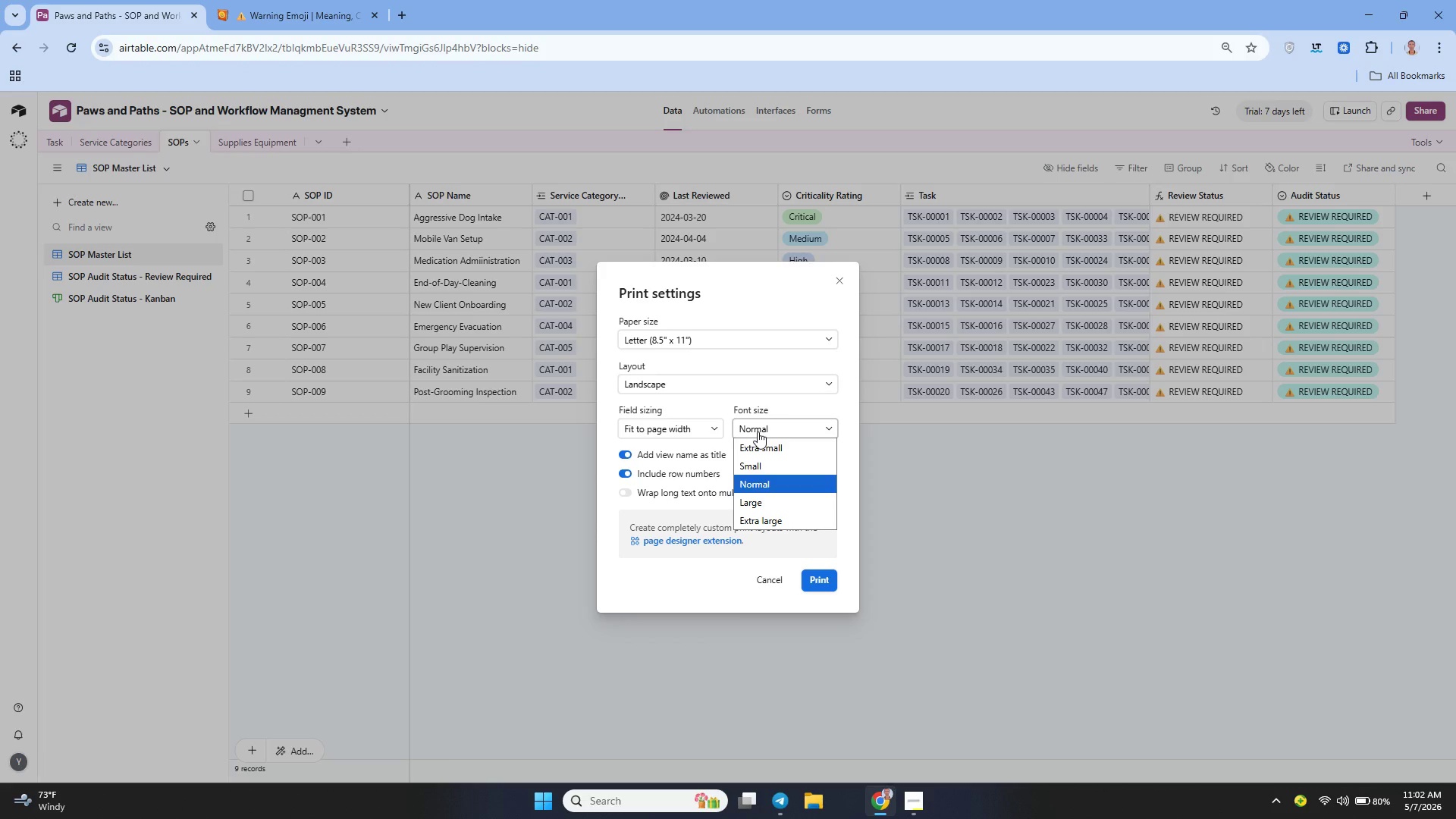 
left_click([758, 431])
 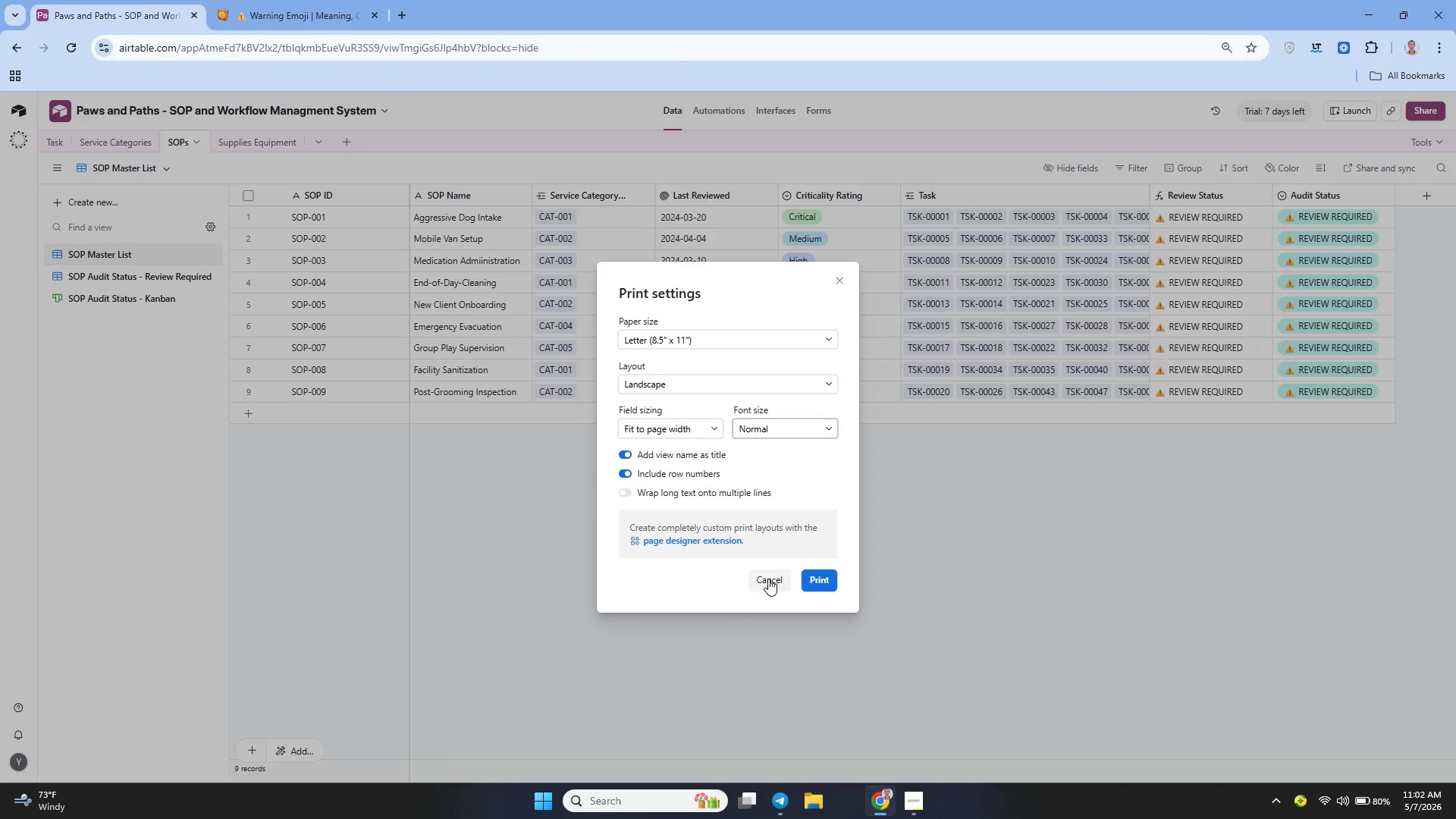 
left_click([770, 580])
 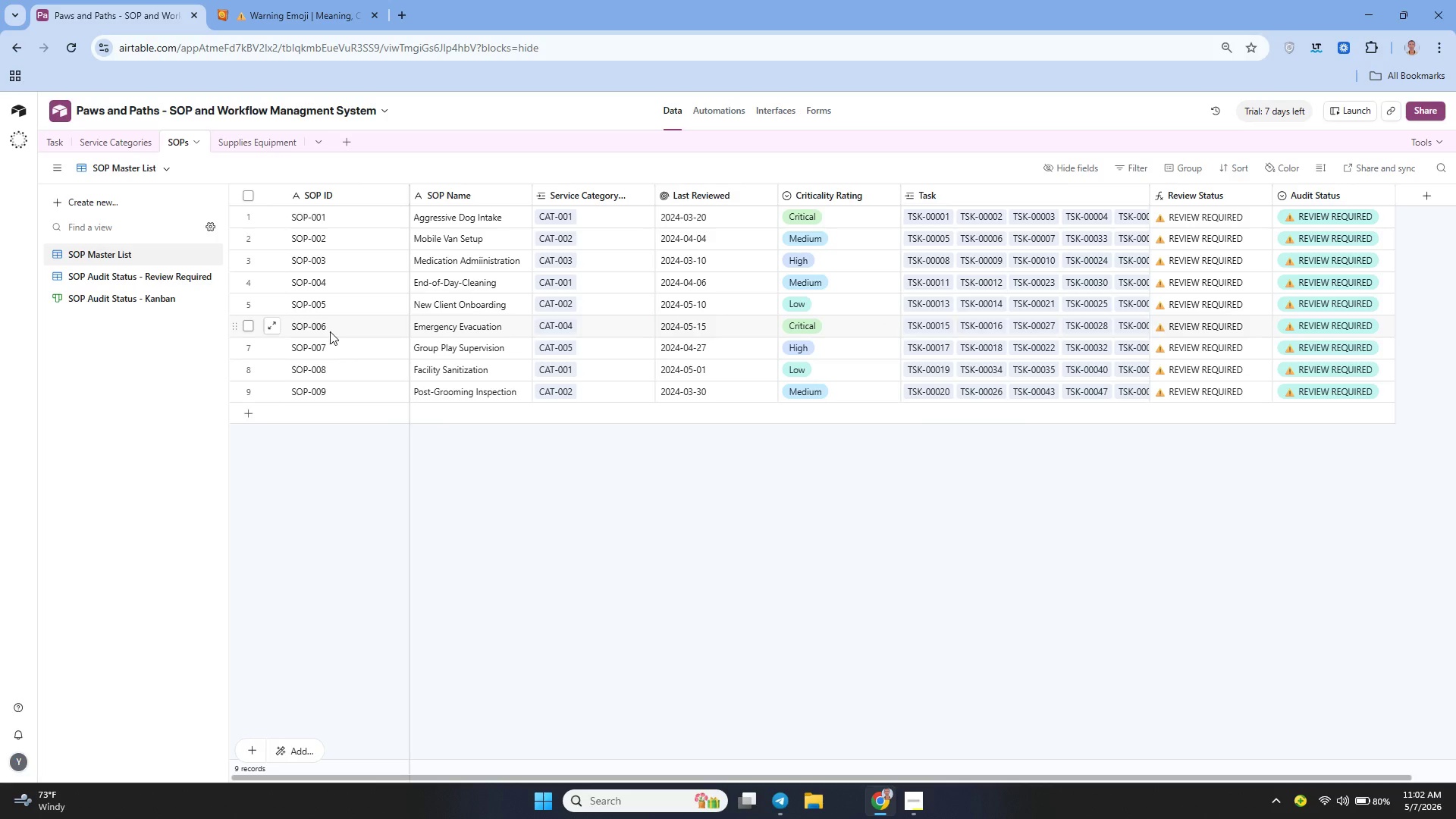 
wait(6.25)
 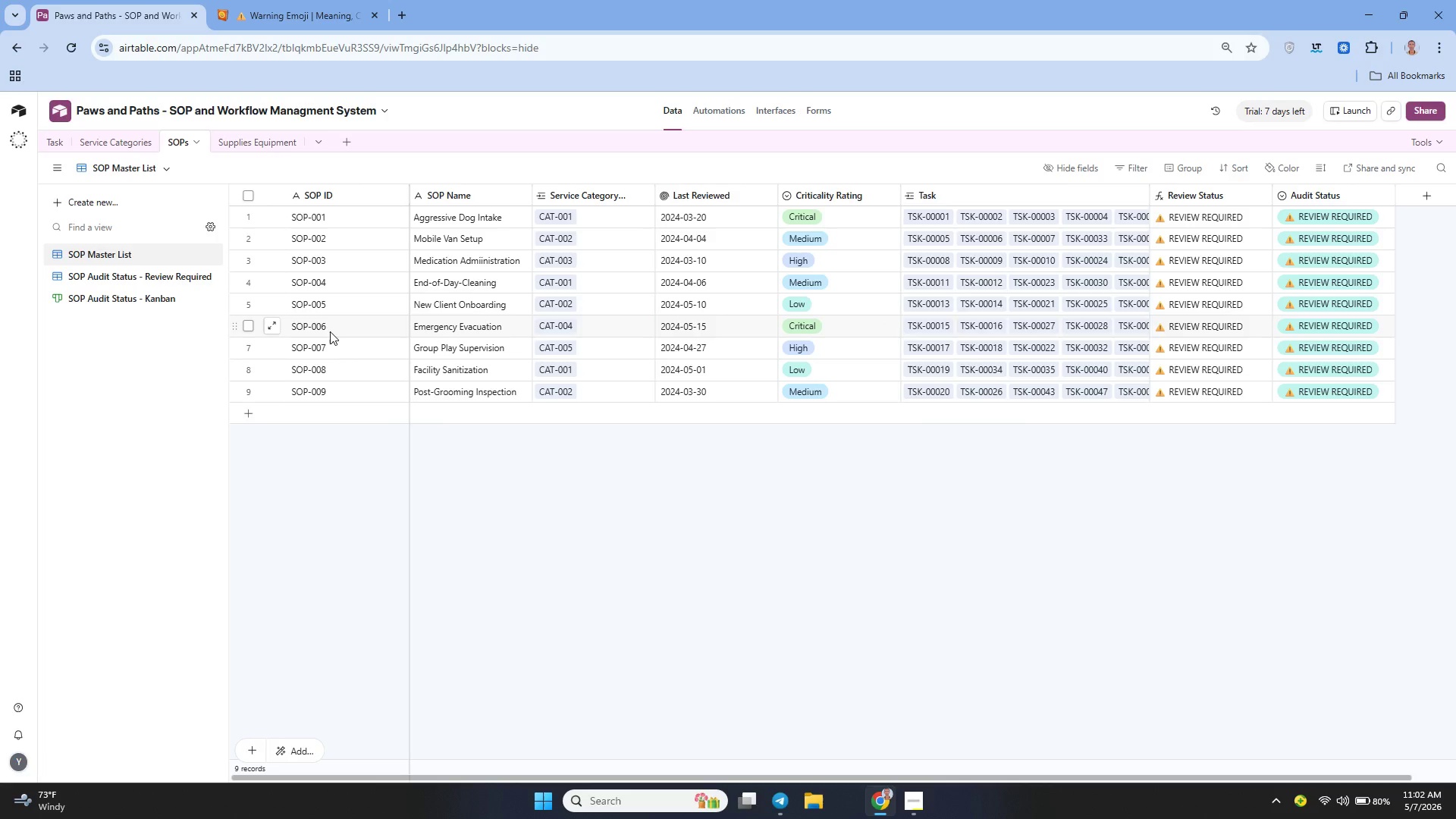 
key(Control+P)
 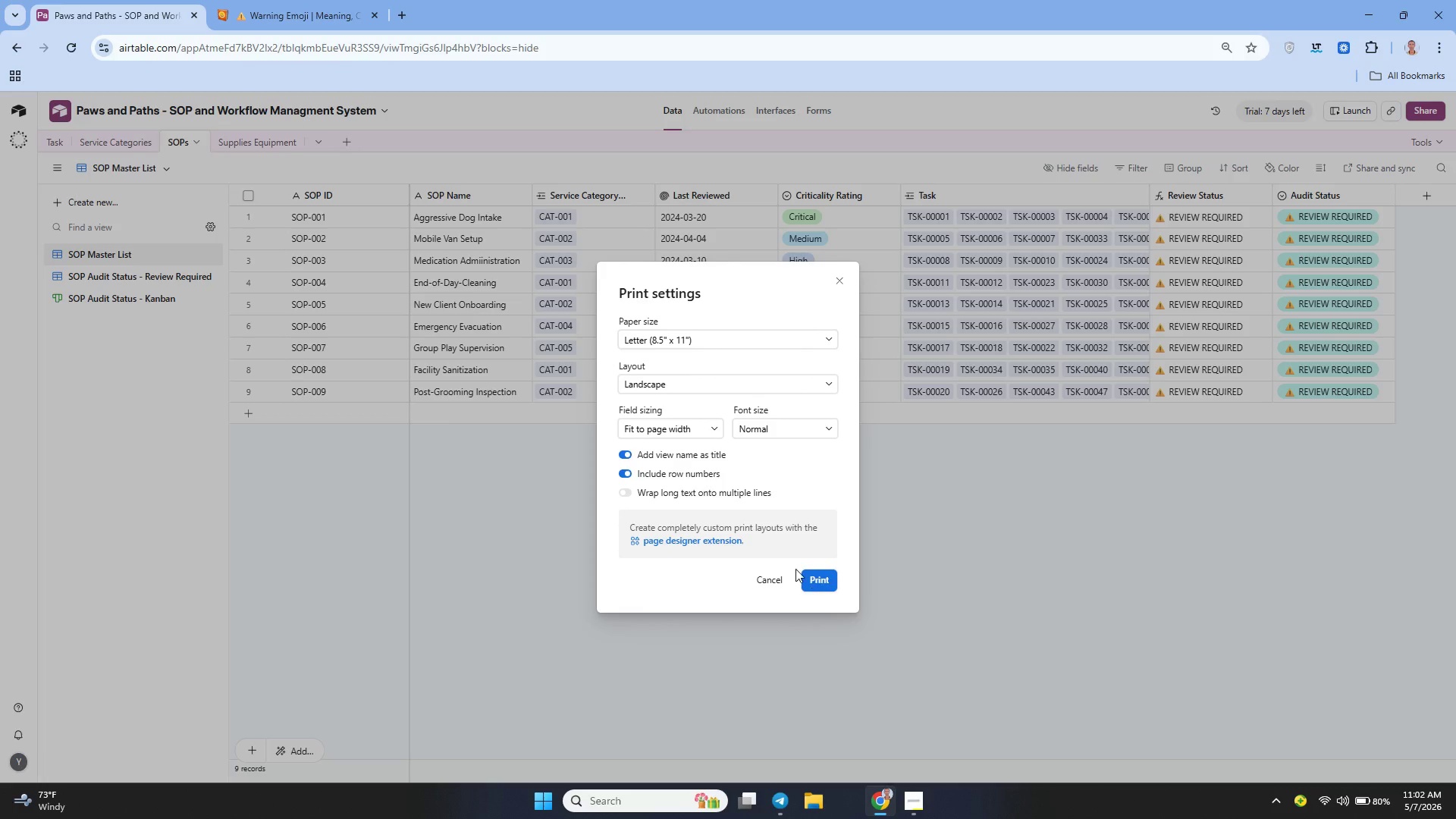 
left_click([833, 588])
 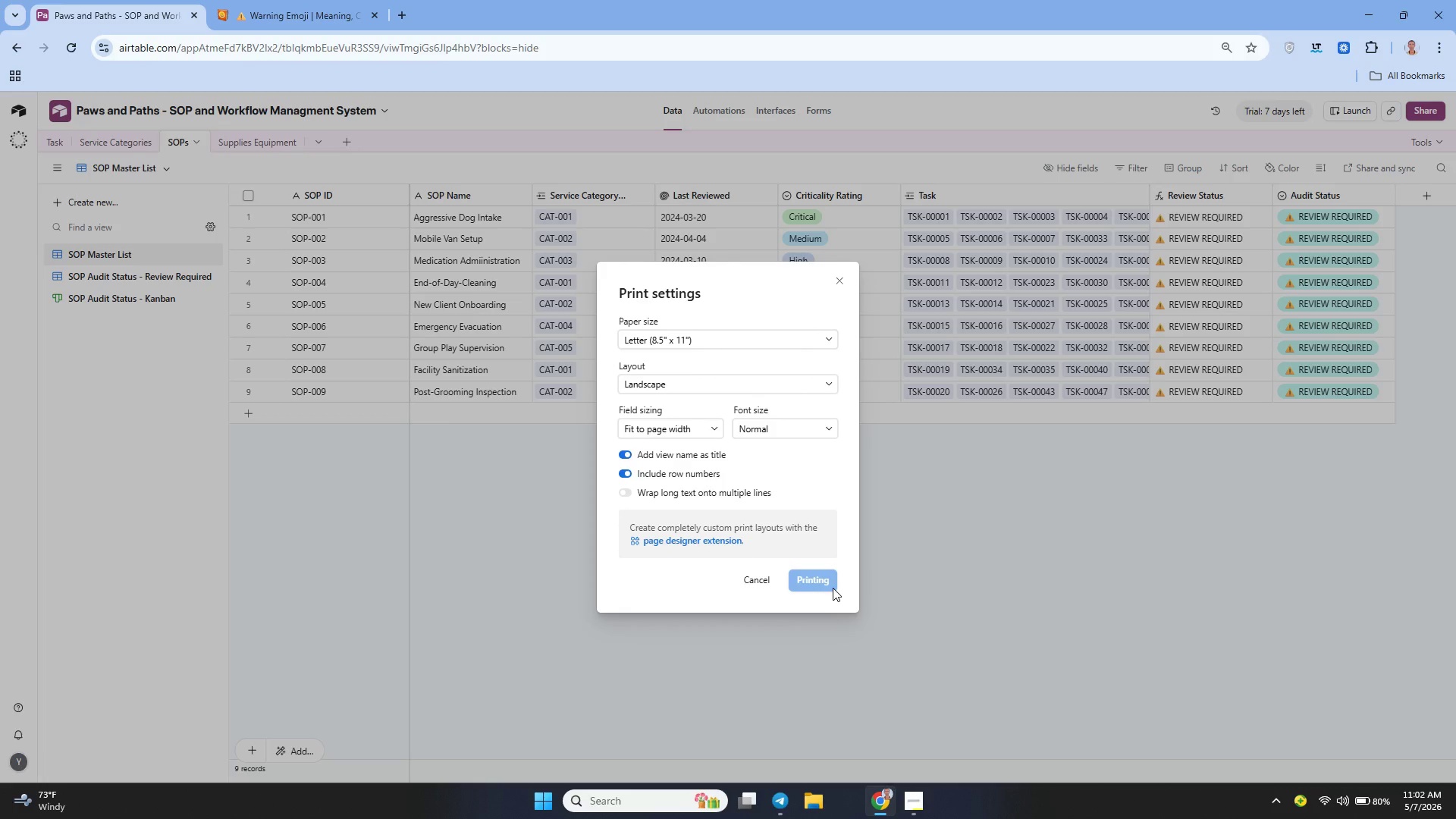 
wait(16.86)
 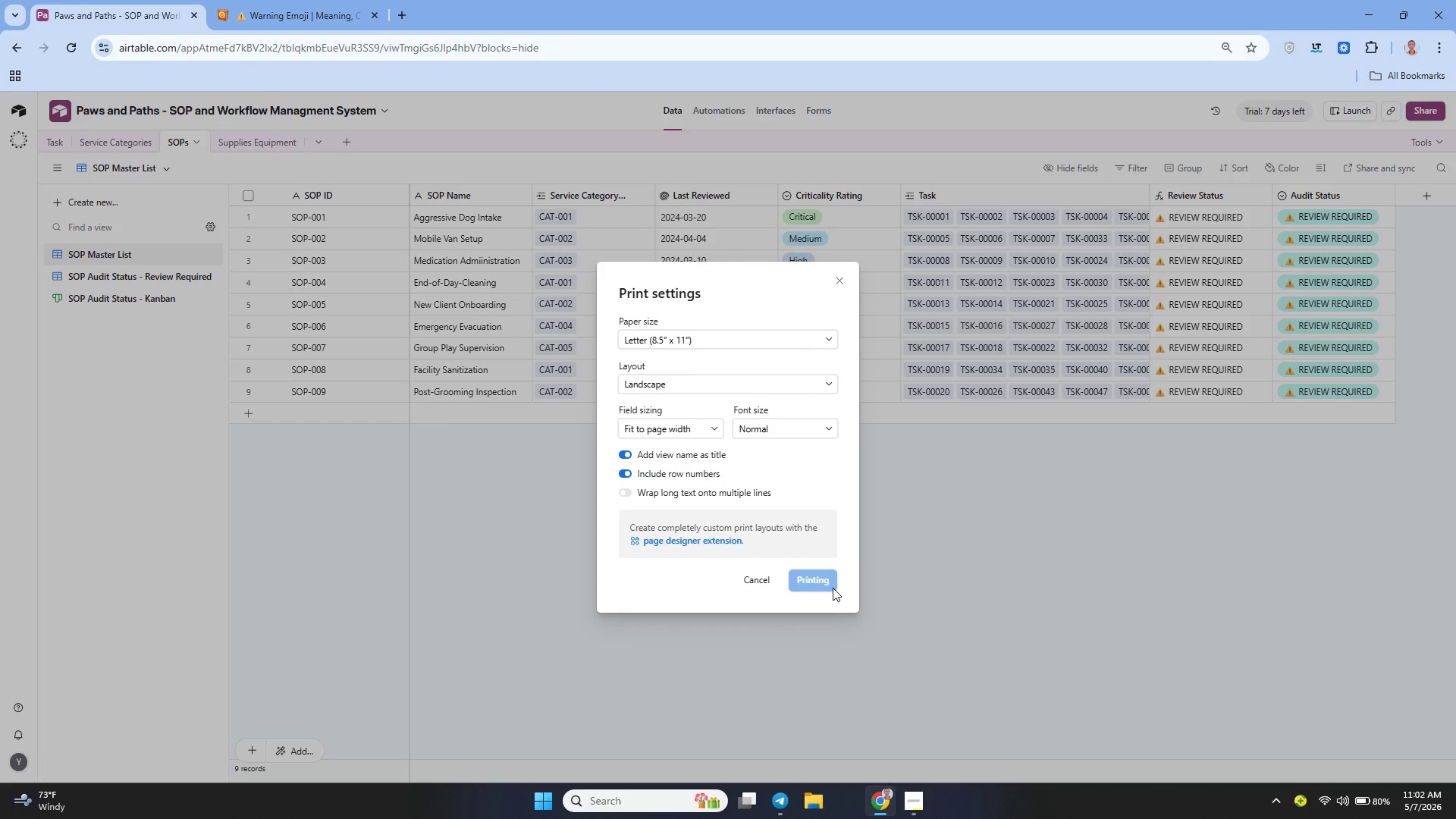 
left_click([917, 800])